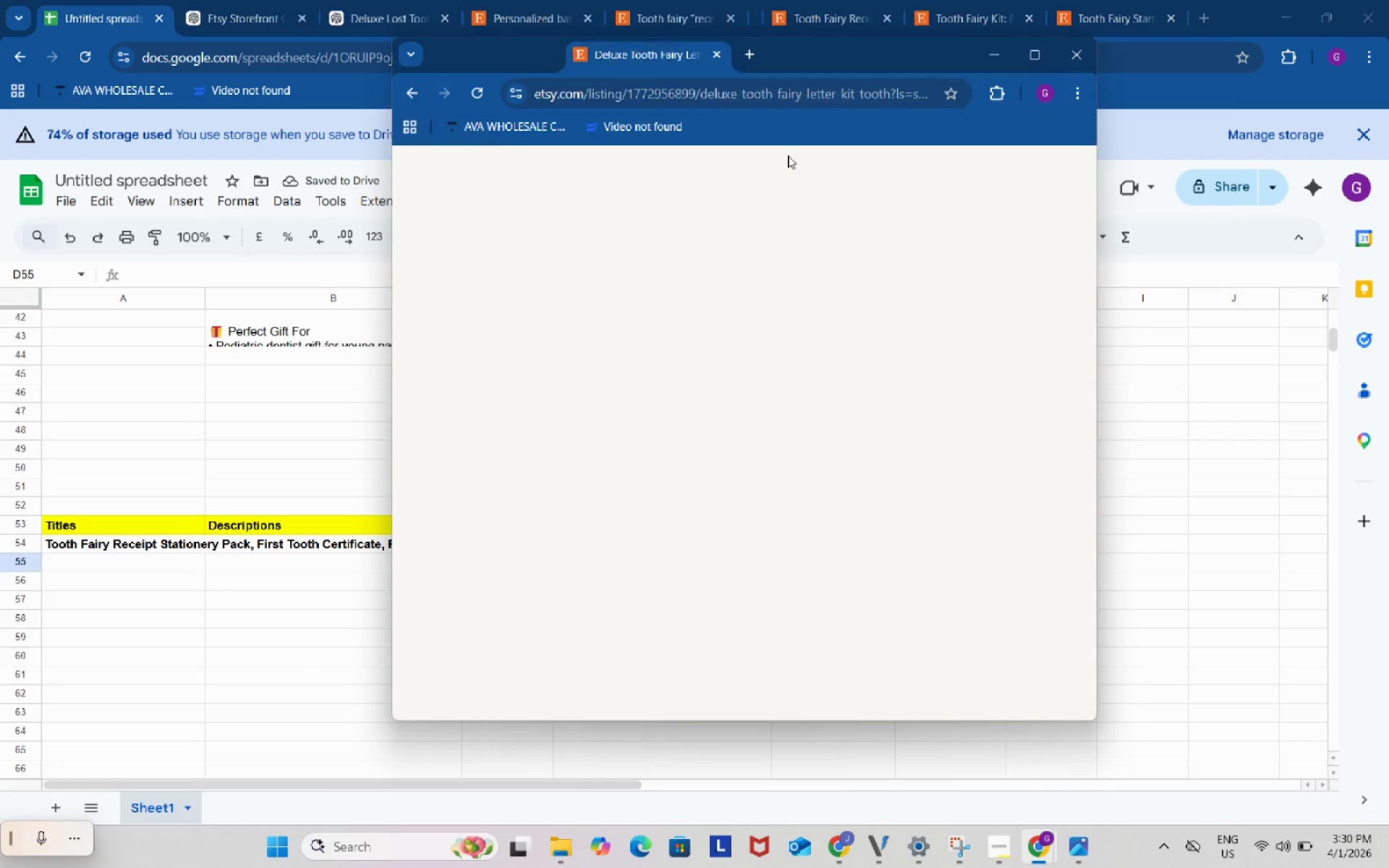 
mouse_move([798, 144])
 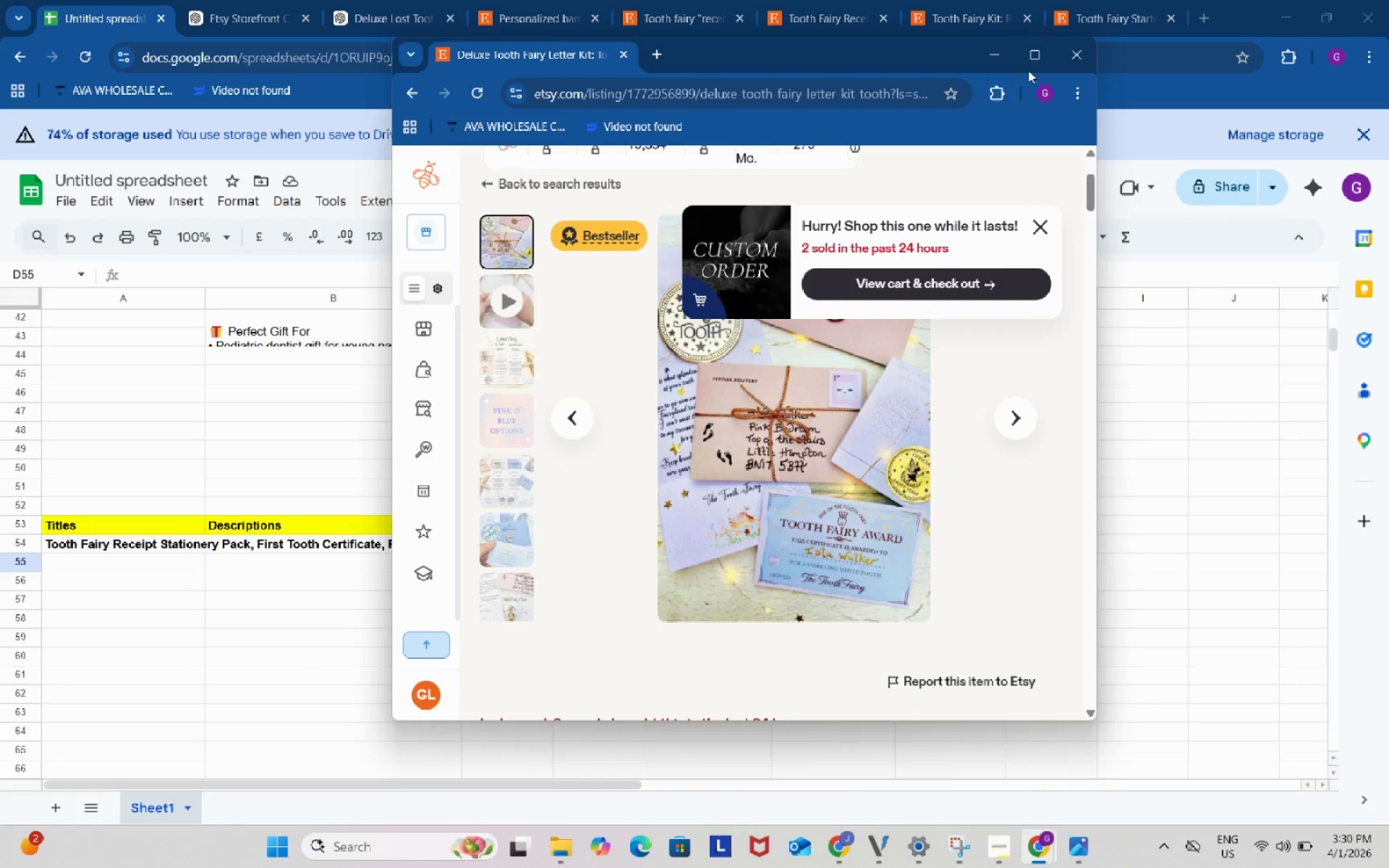 
left_click([1029, 56])
 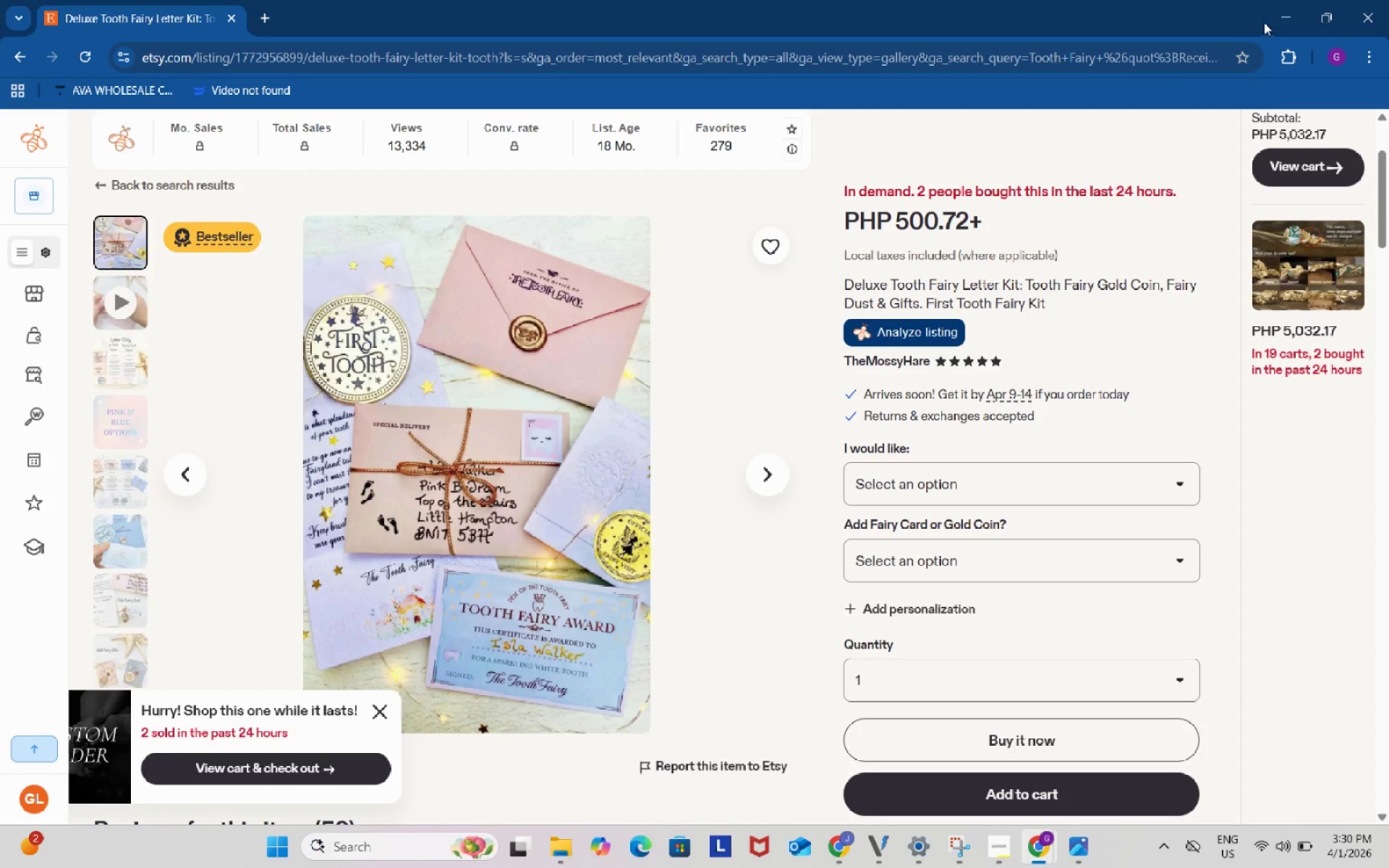 
left_click([1296, 19])
 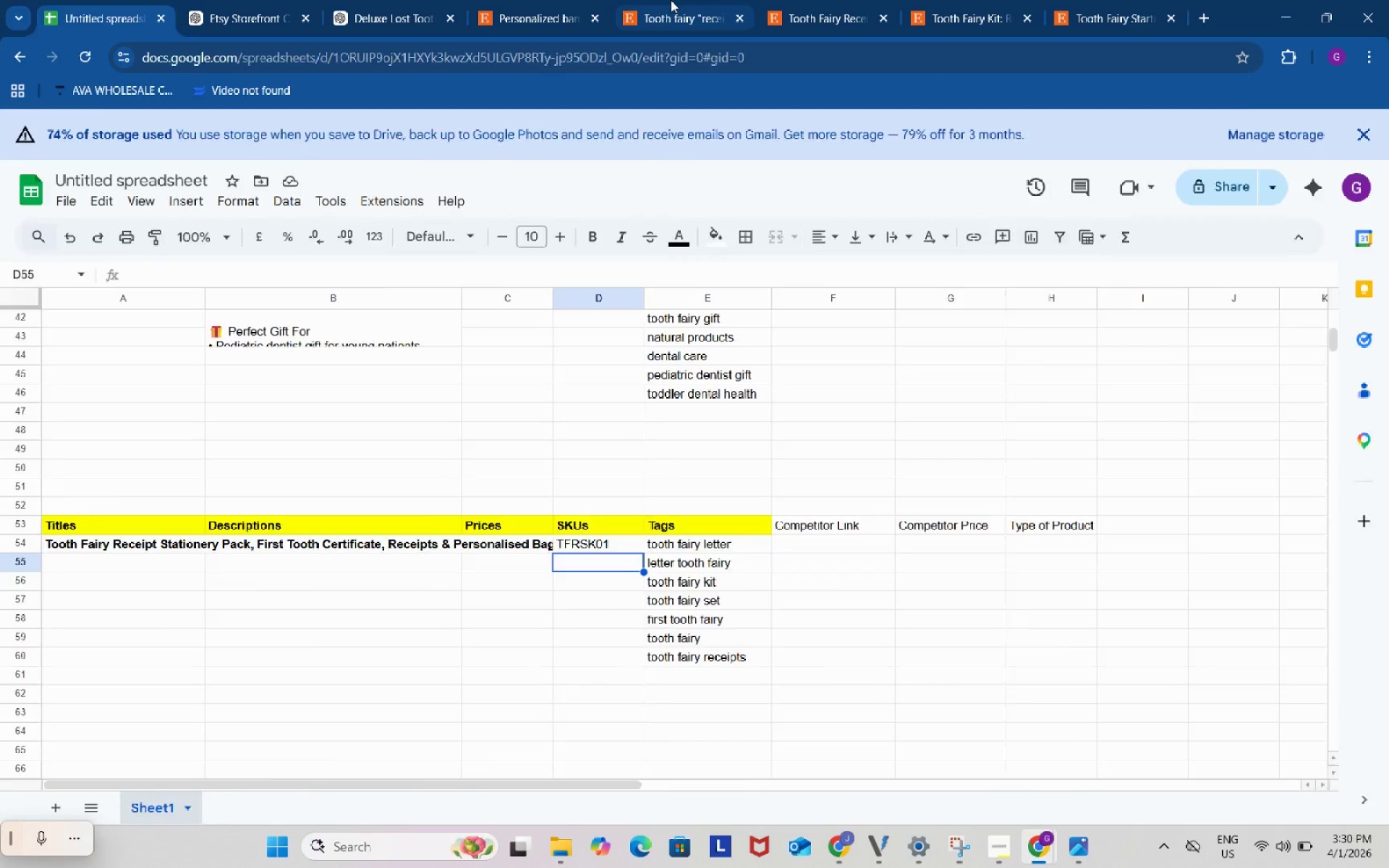 
left_click([671, 0])
 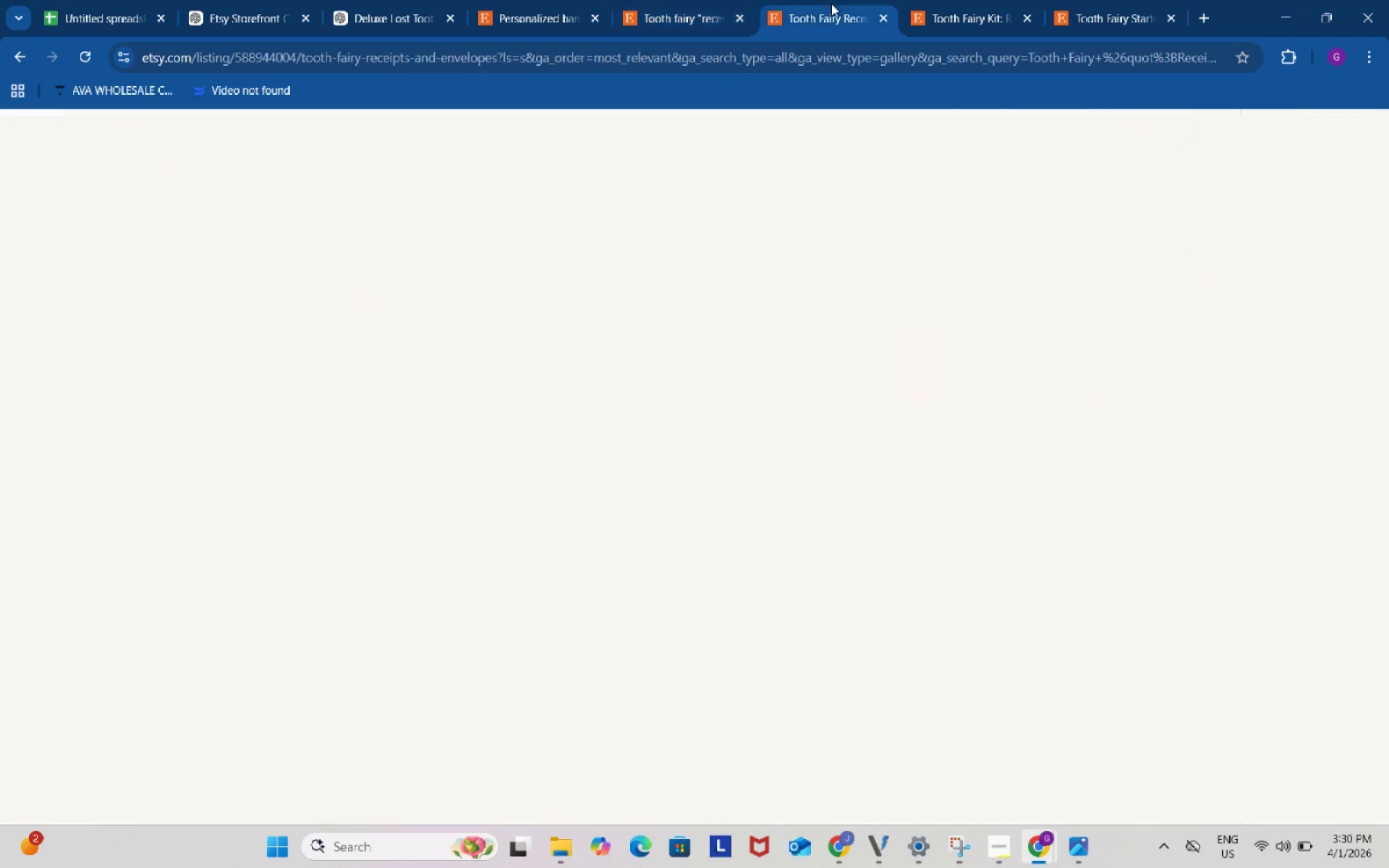 
left_click([831, 4])
 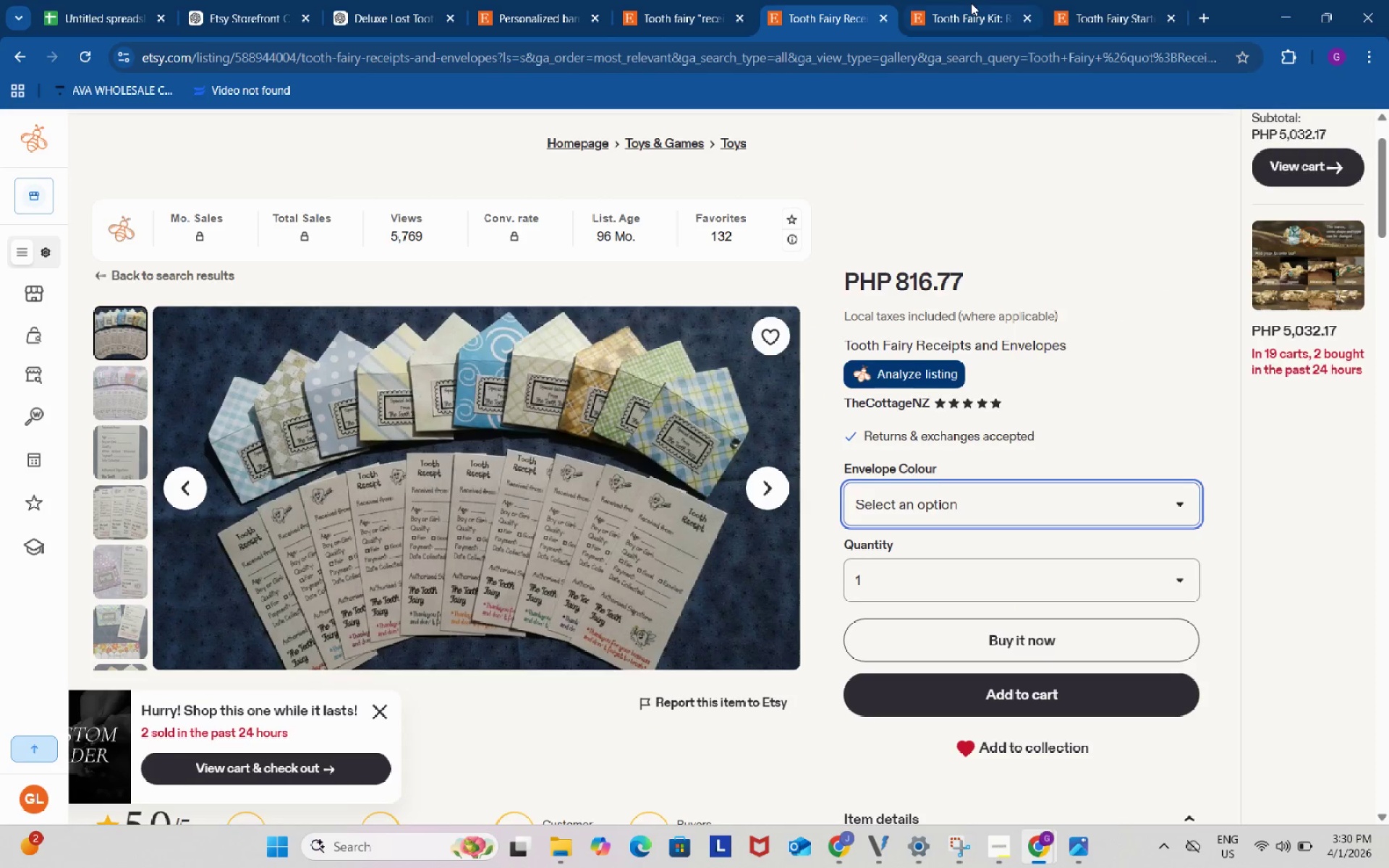 
left_click([971, 3])
 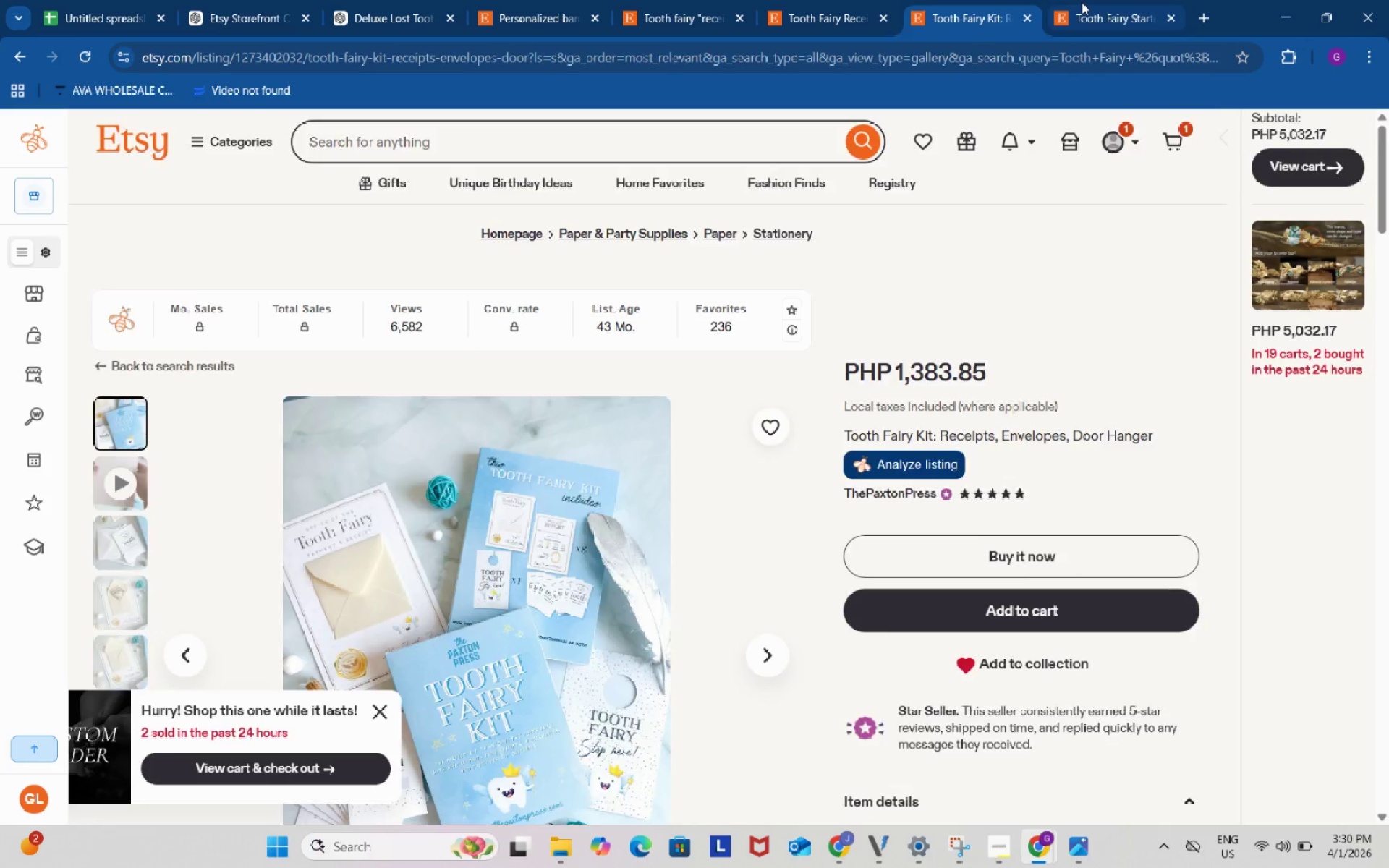 
left_click([1082, 2])
 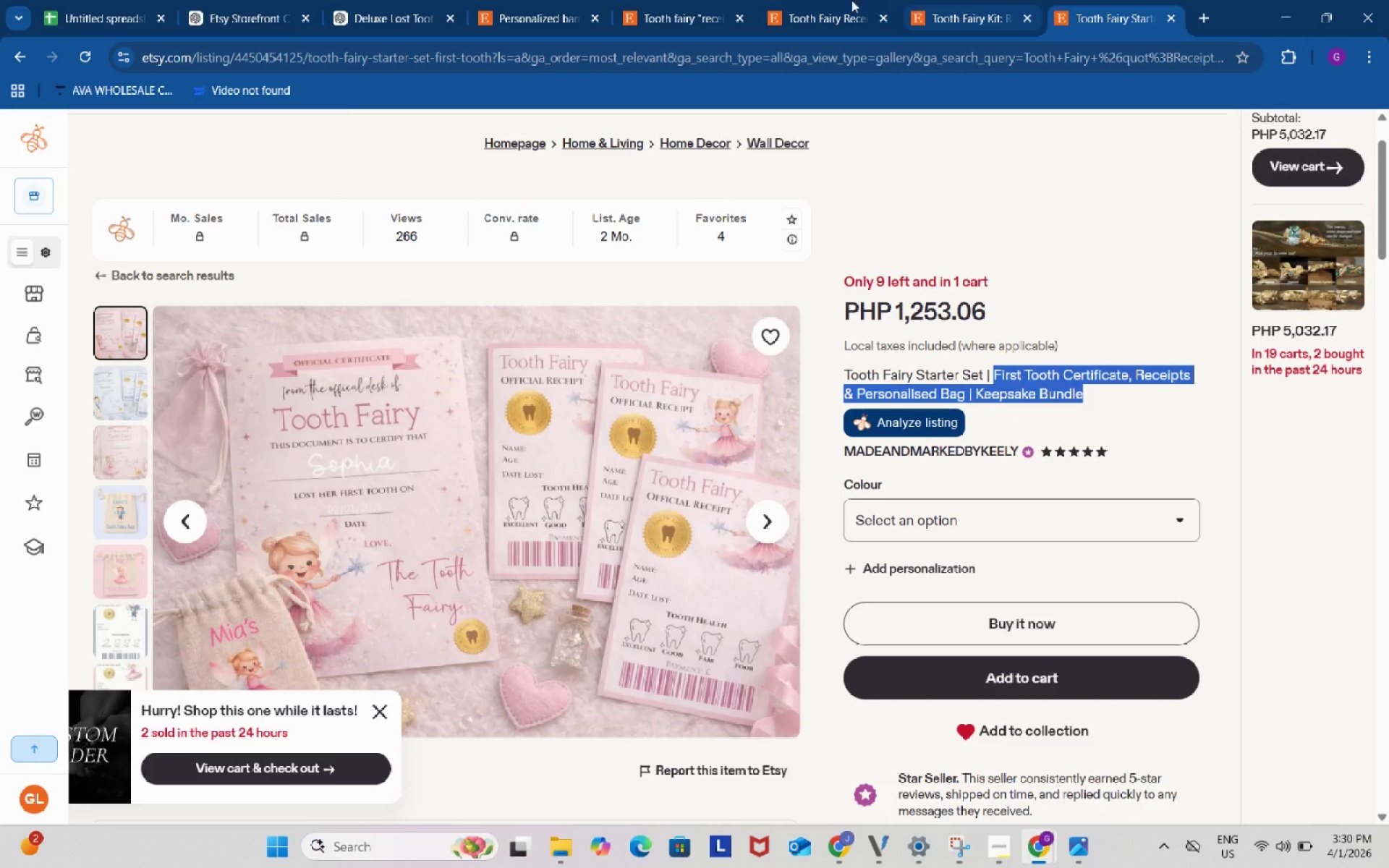 
left_click([823, 0])
 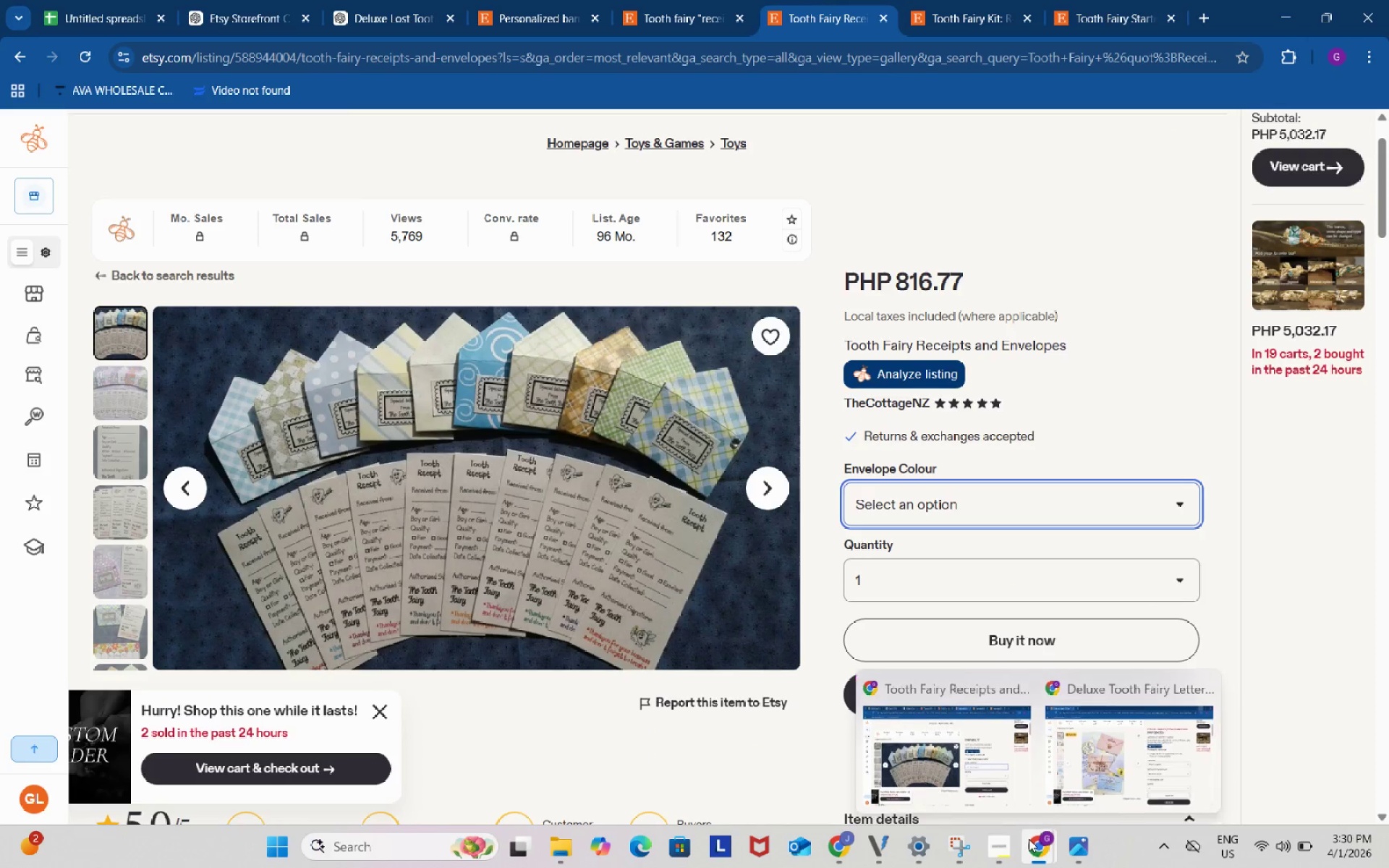 
left_click([1095, 737])
 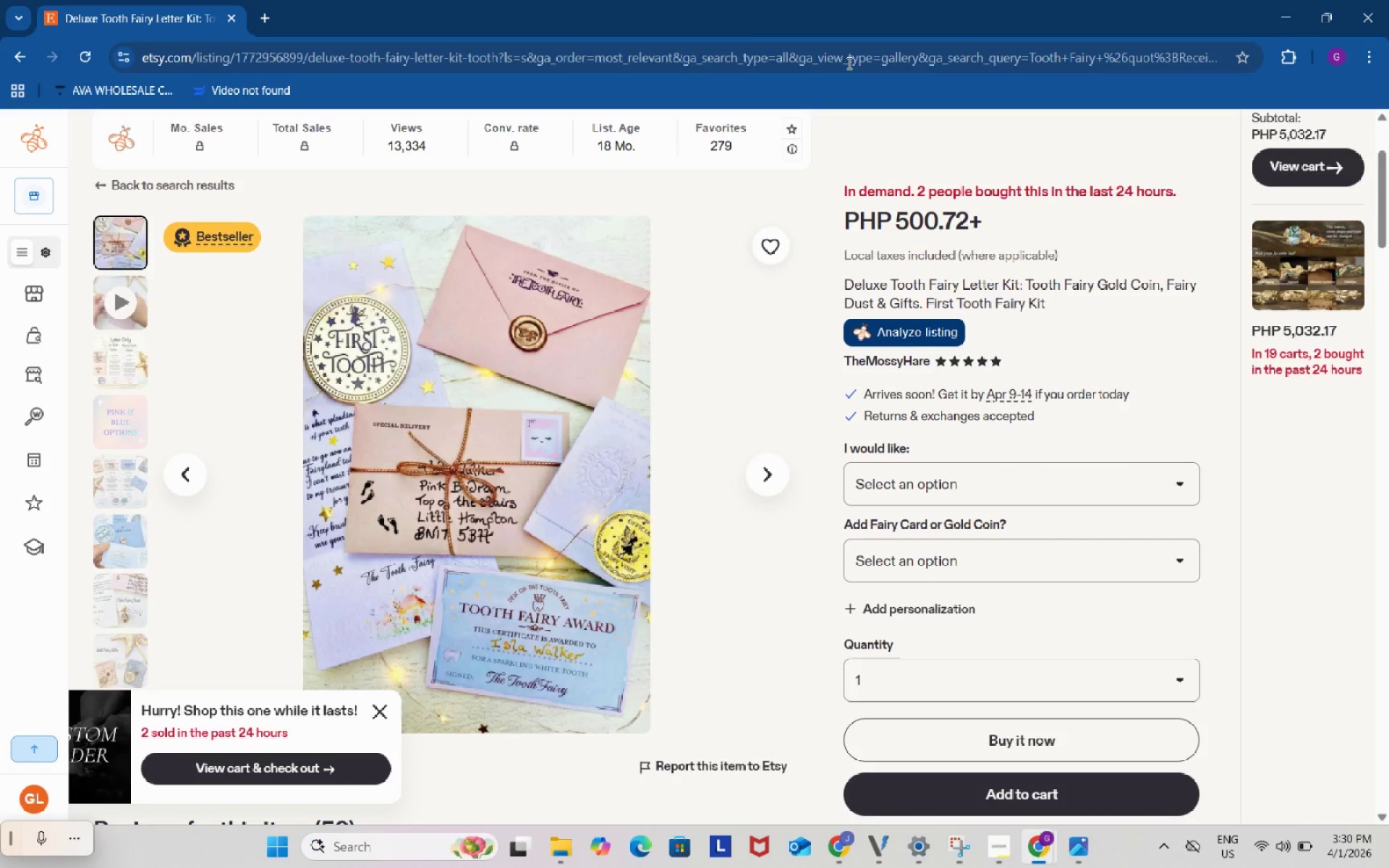 
left_click([846, 54])
 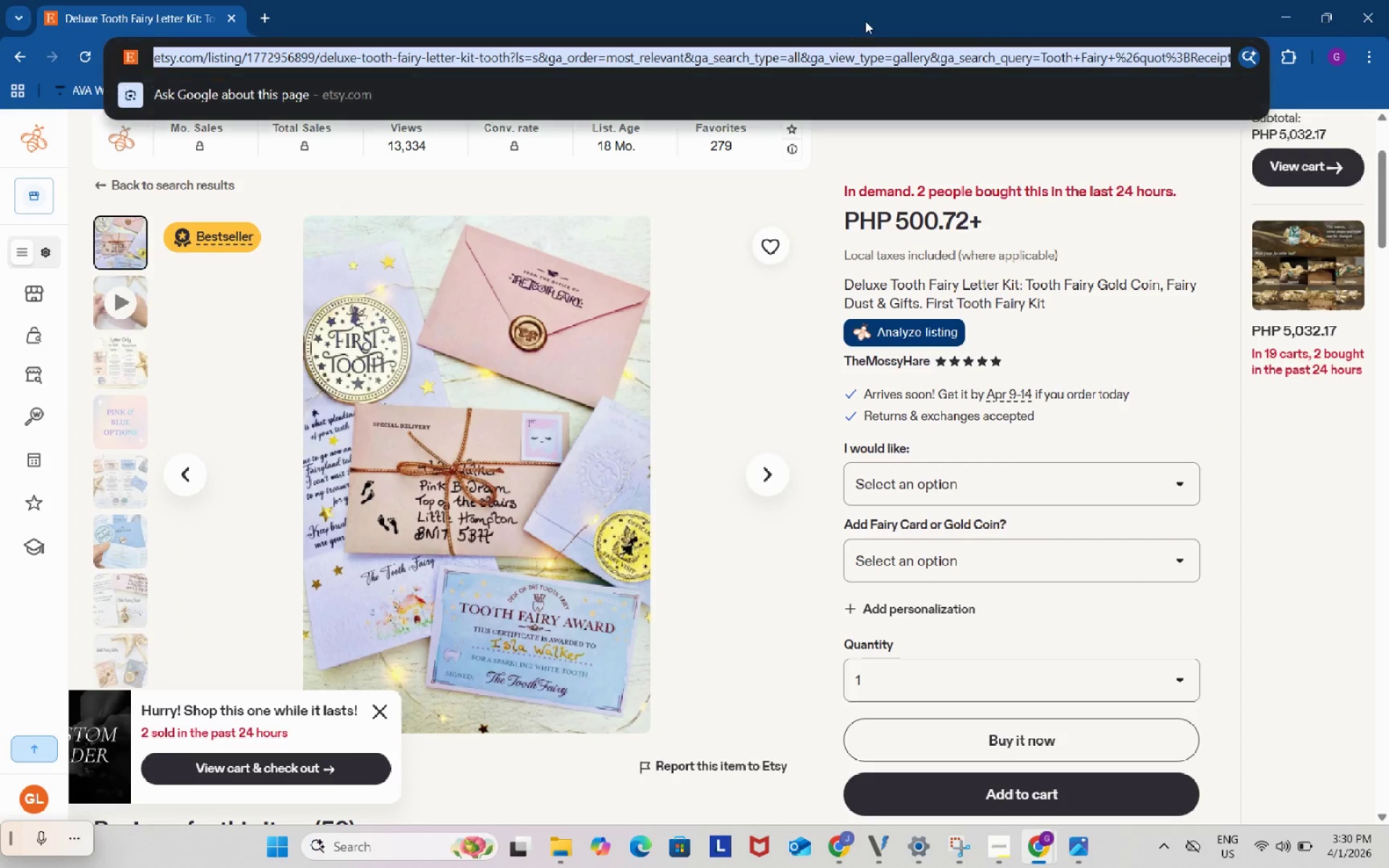 
key(Control+C)
 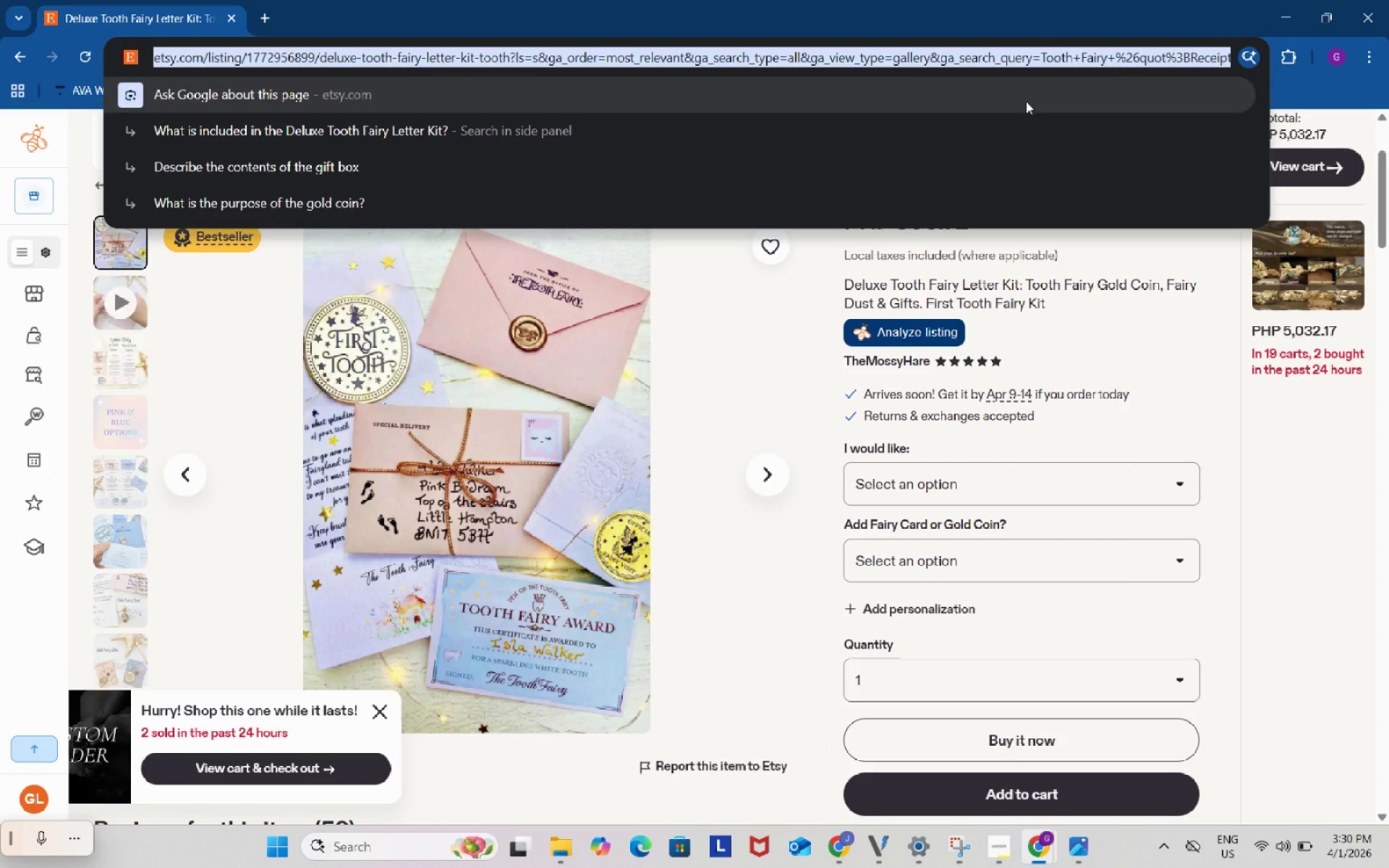 
key(Control+ControlLeft)
 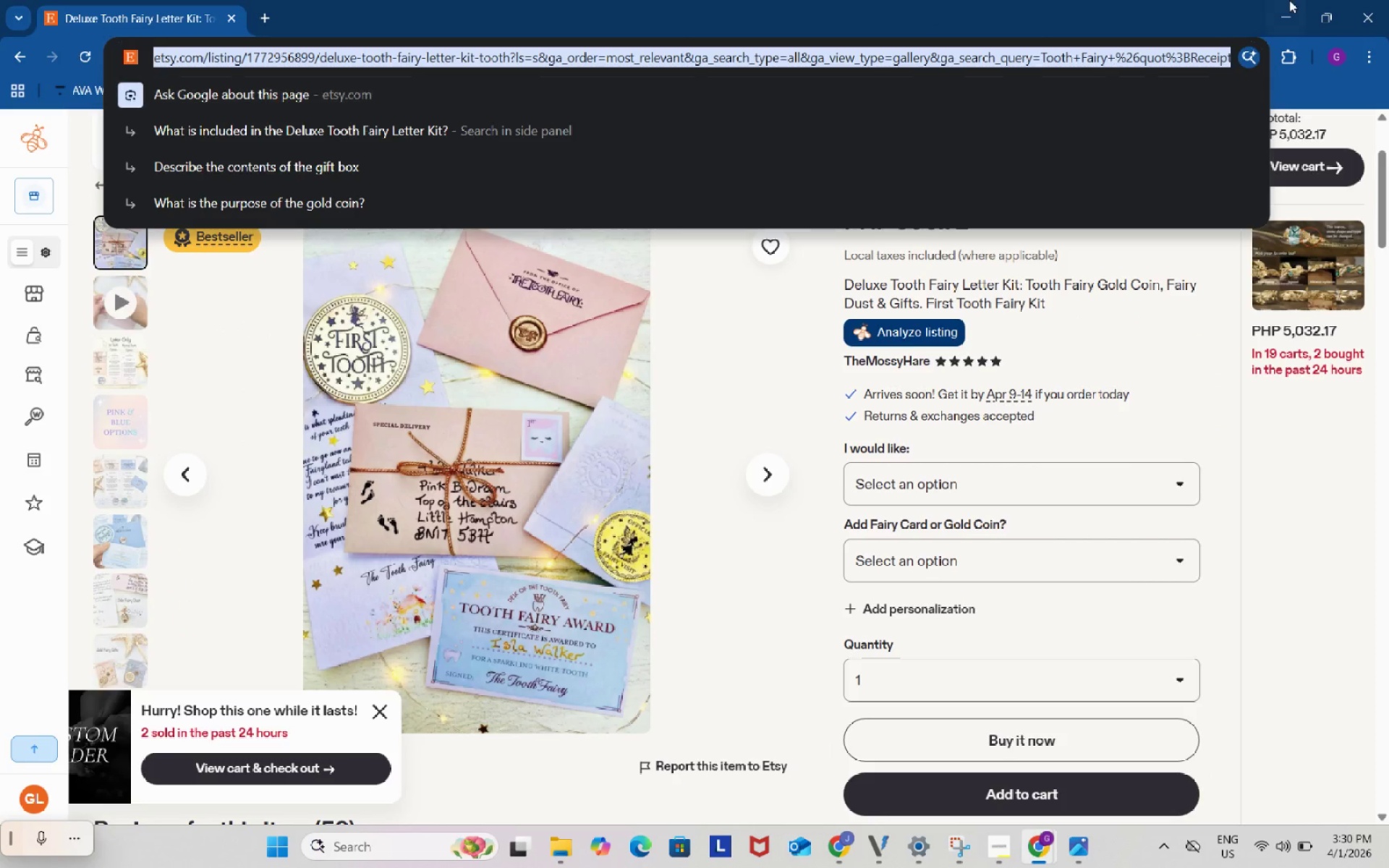 
key(Control+C)
 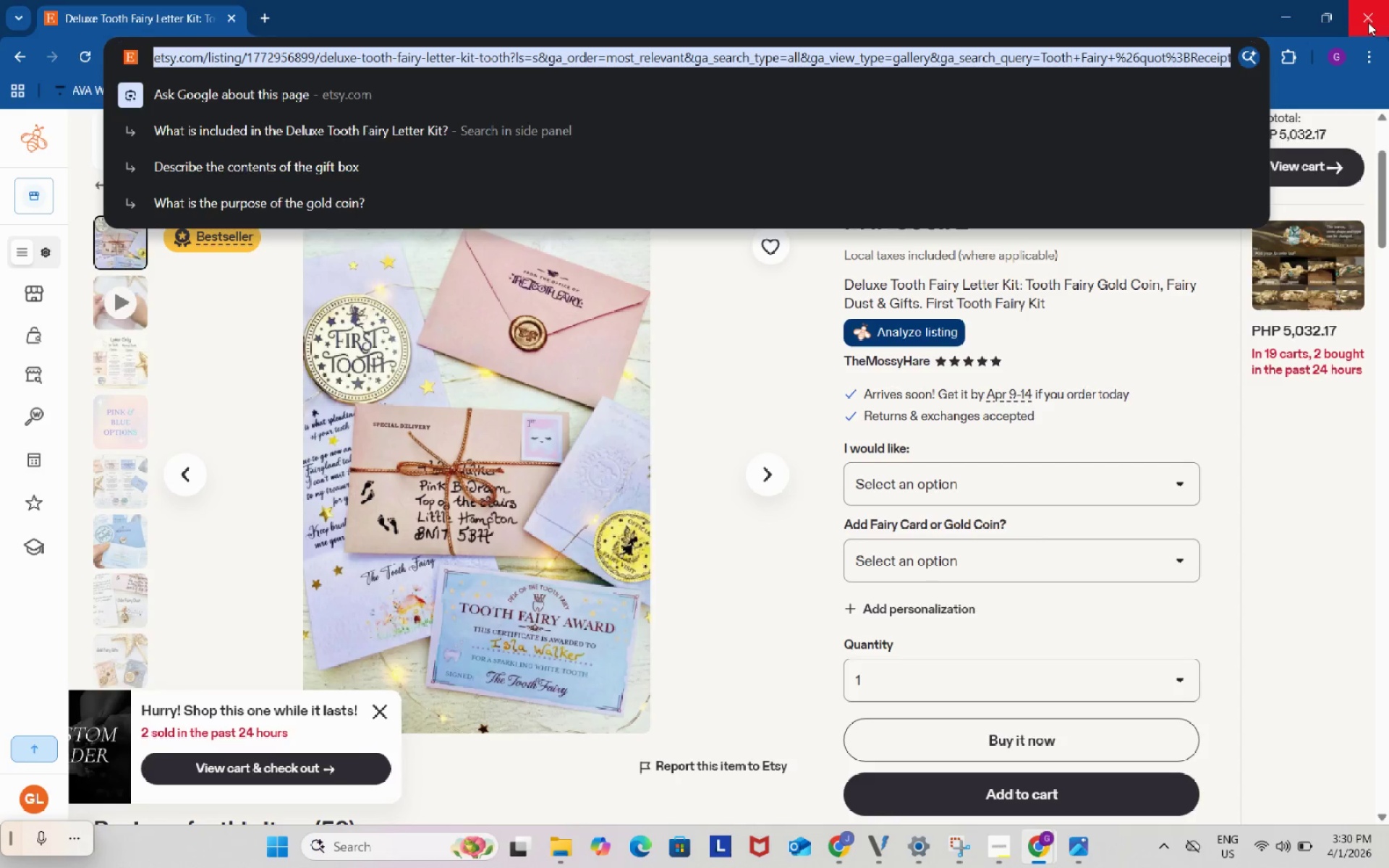 
left_click([1368, 22])
 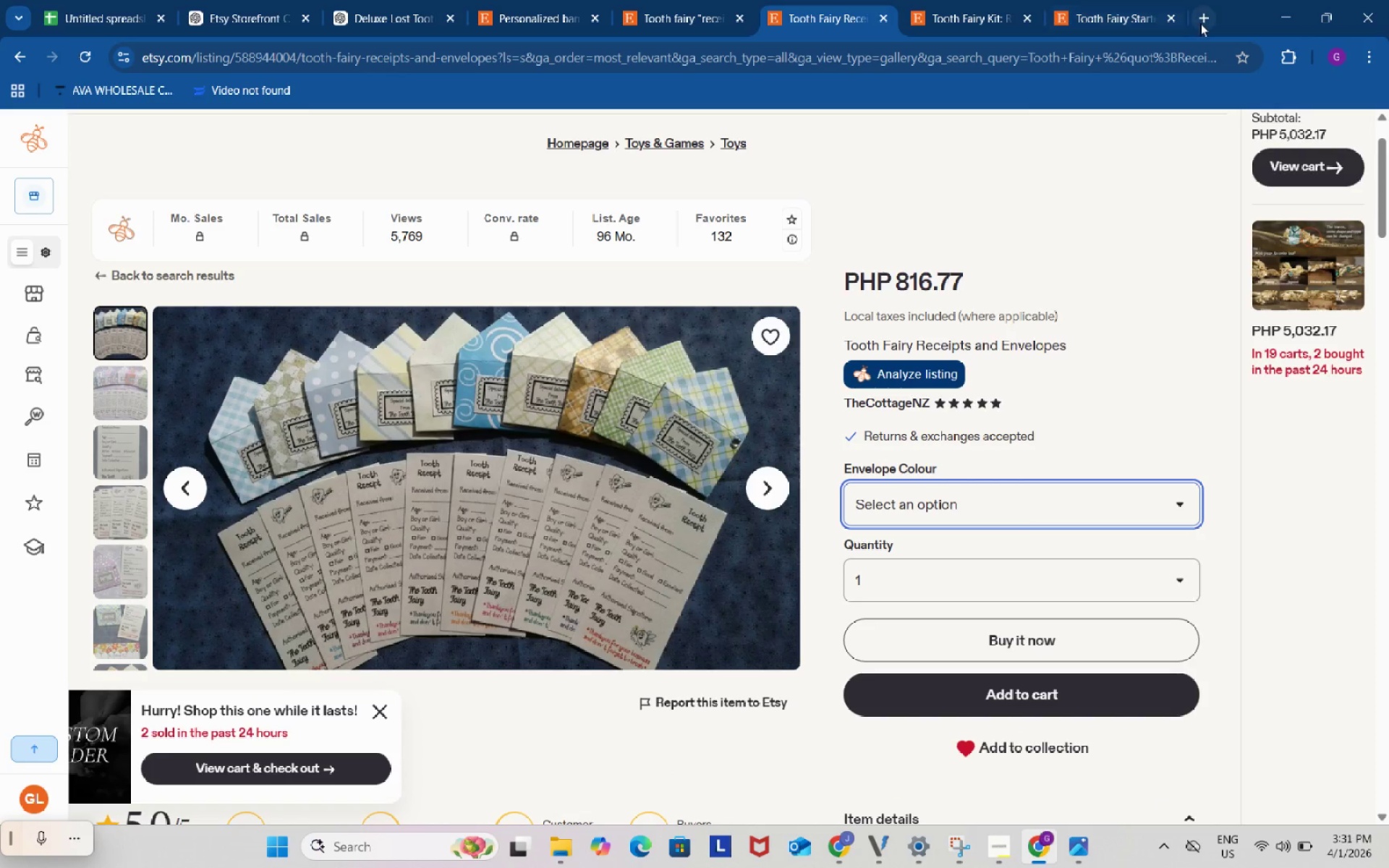 
left_click([1204, 22])
 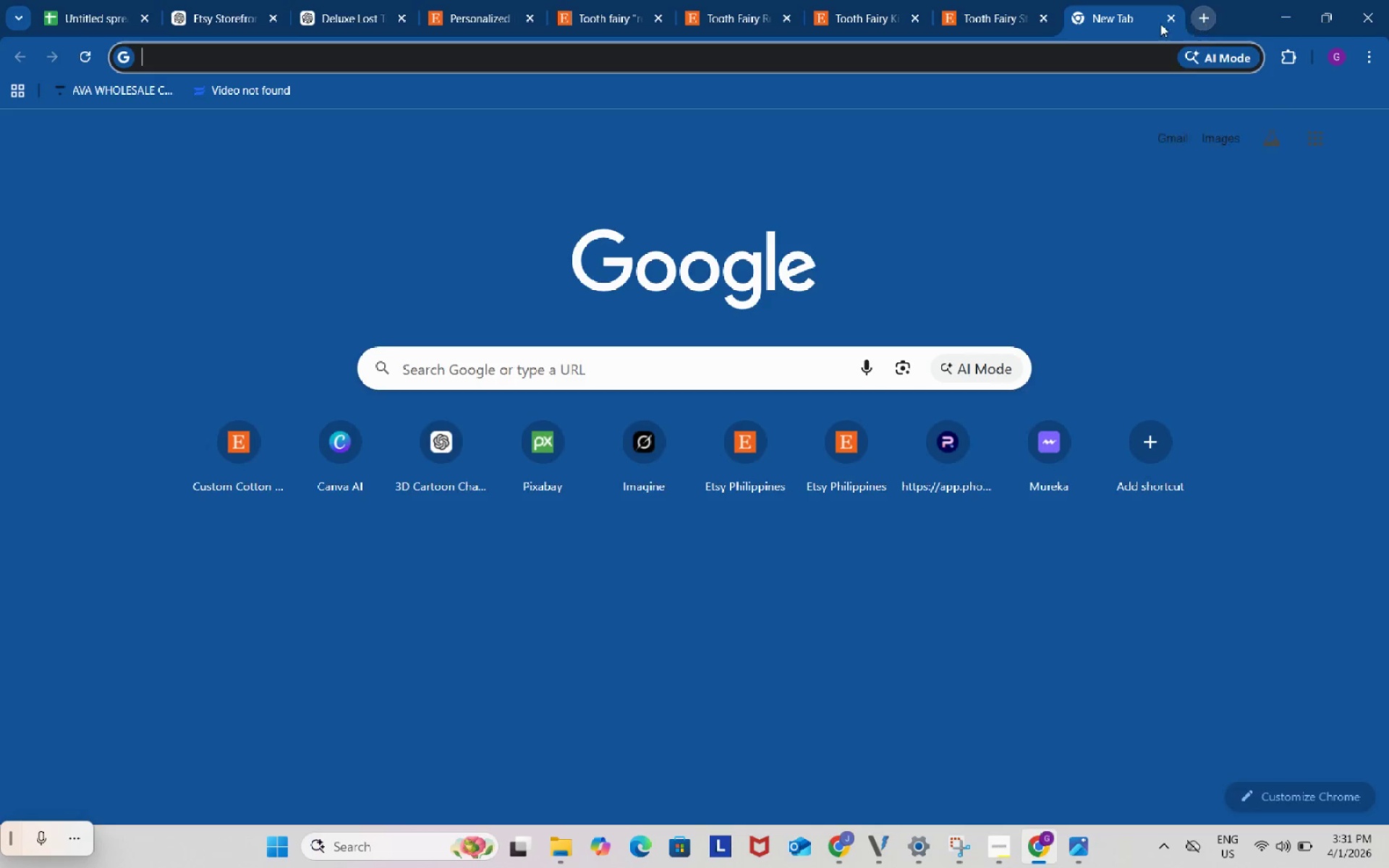 
key(Control+ControlLeft)
 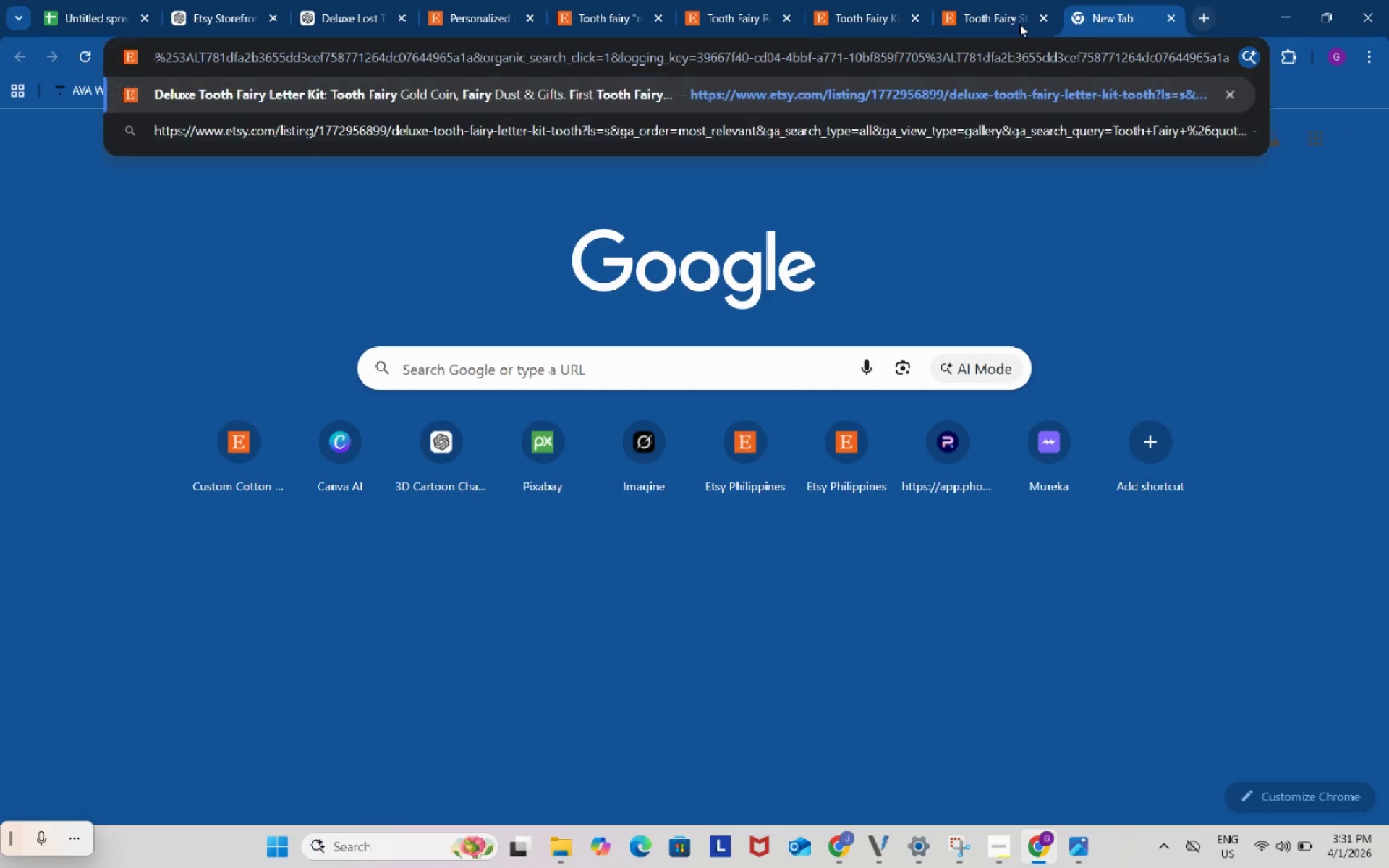 
key(Control+V)
 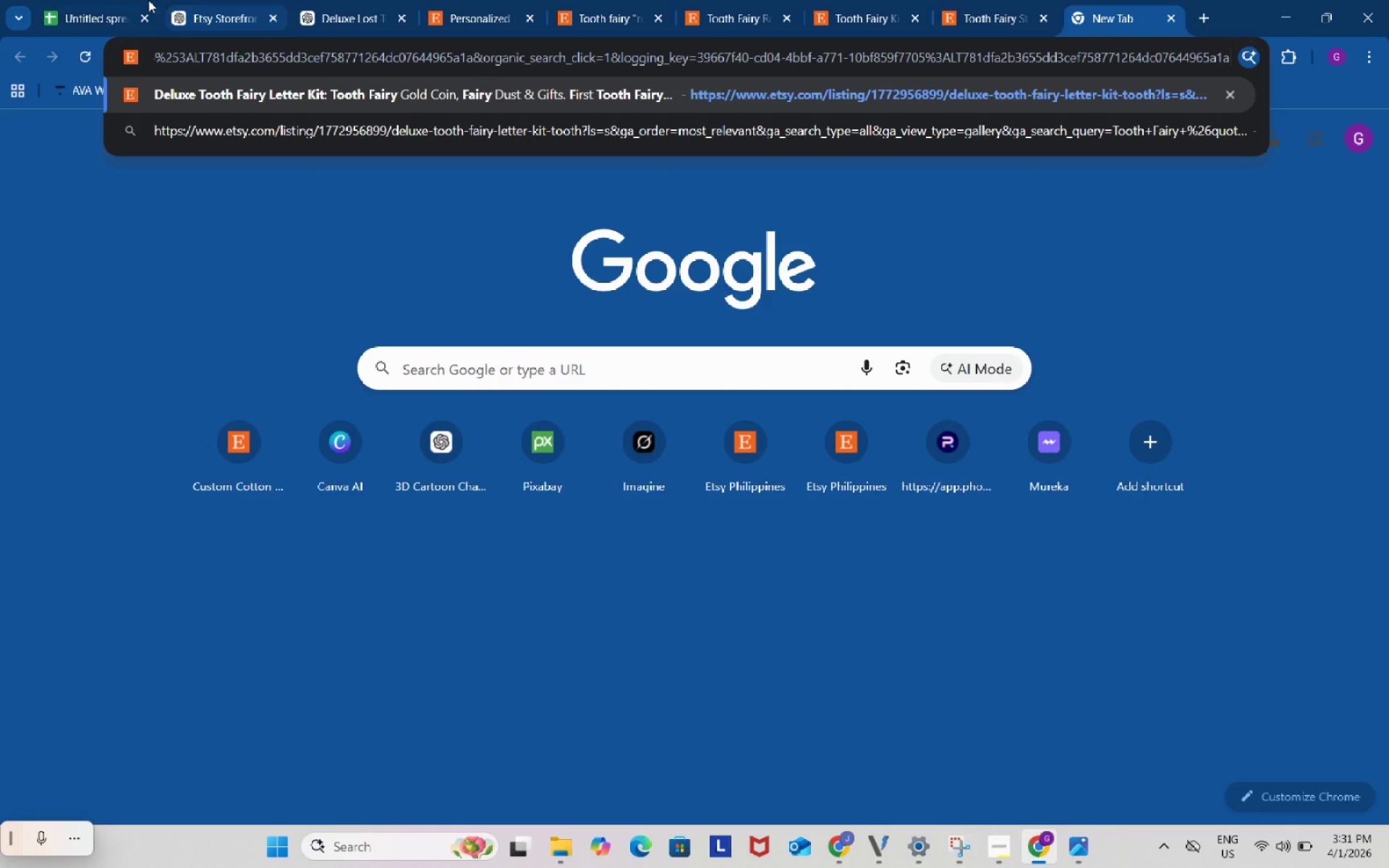 
left_click([114, 0])
 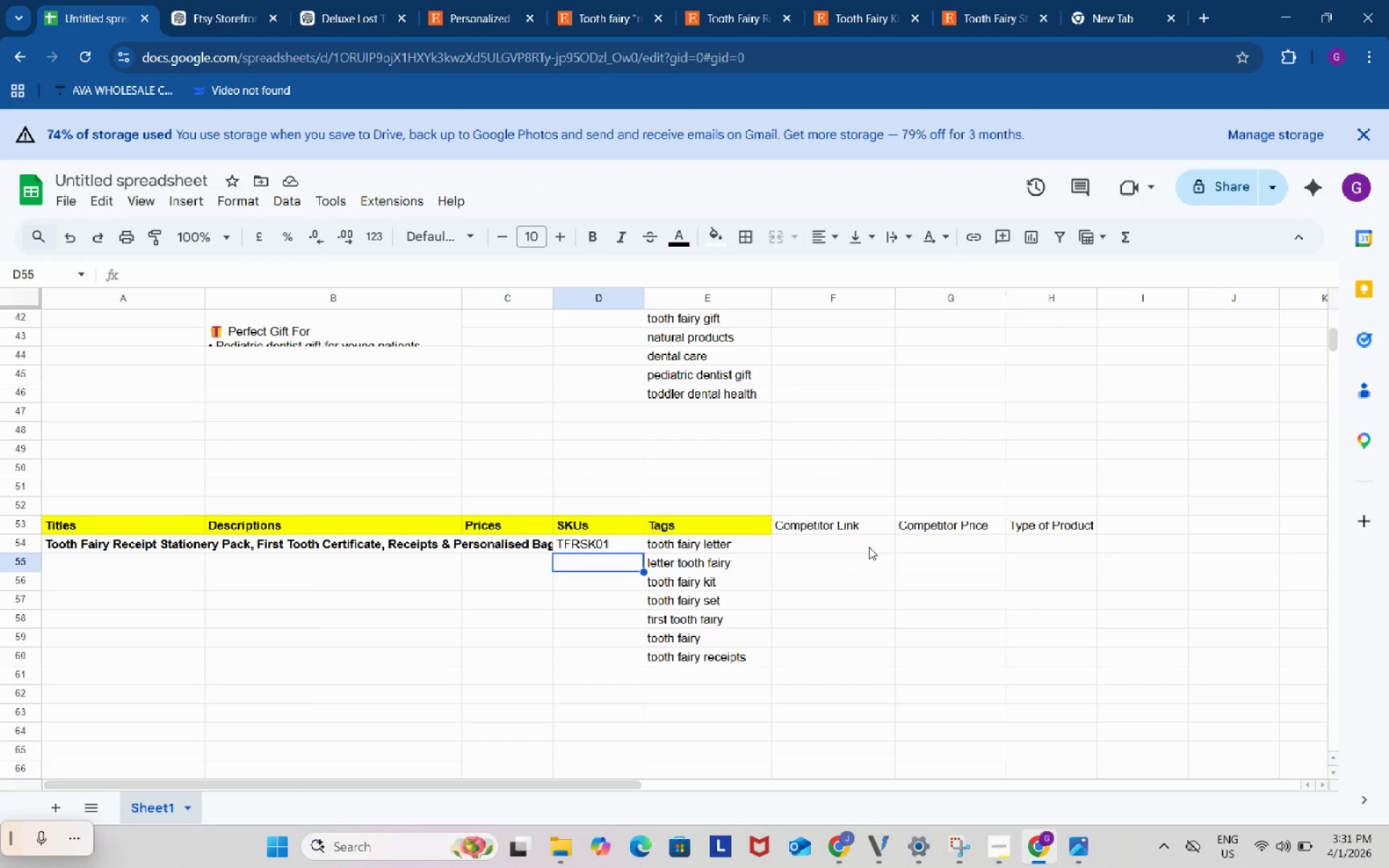 
left_click([869, 546])
 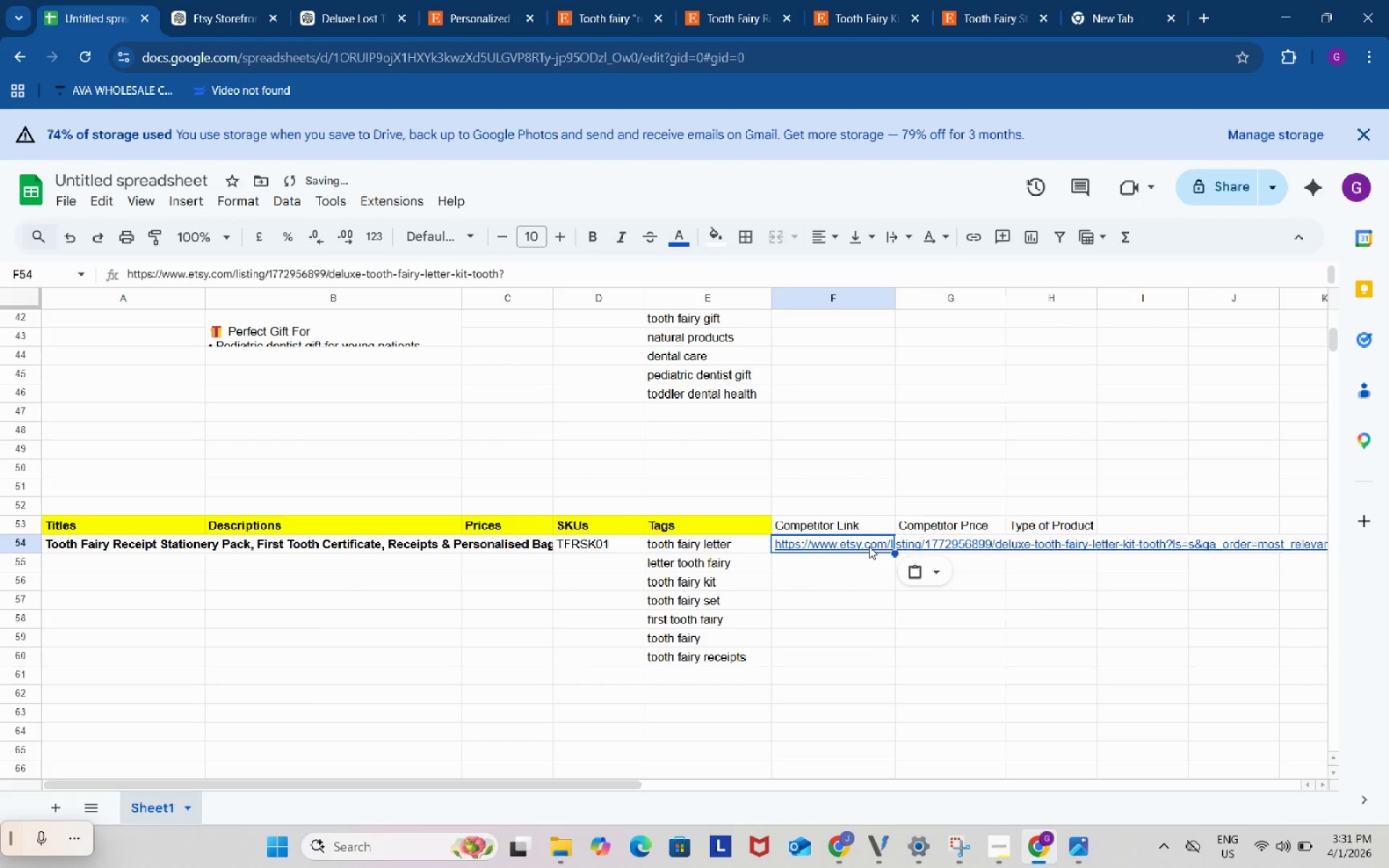 
key(Control+ControlLeft)
 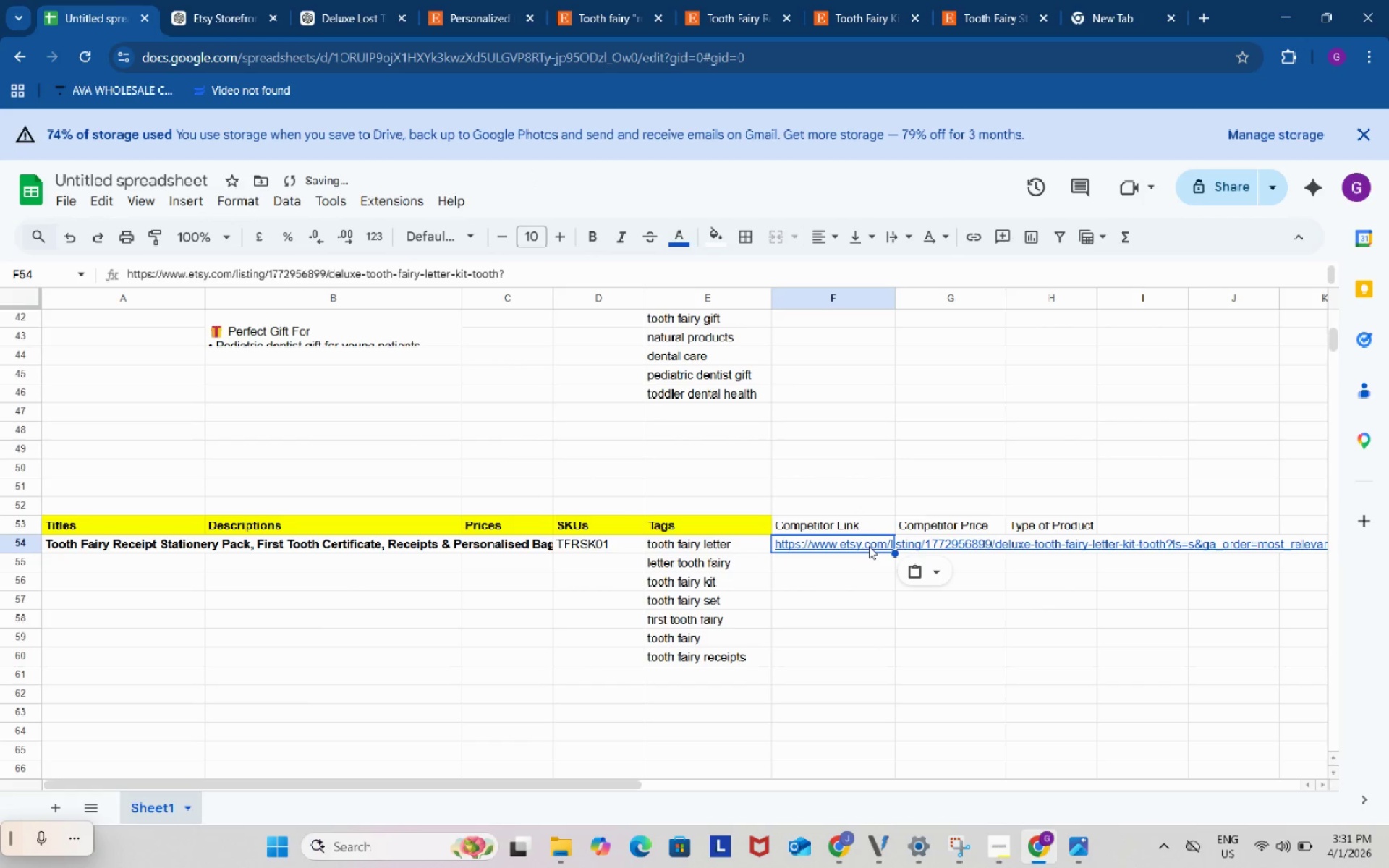 
key(Control+V)
 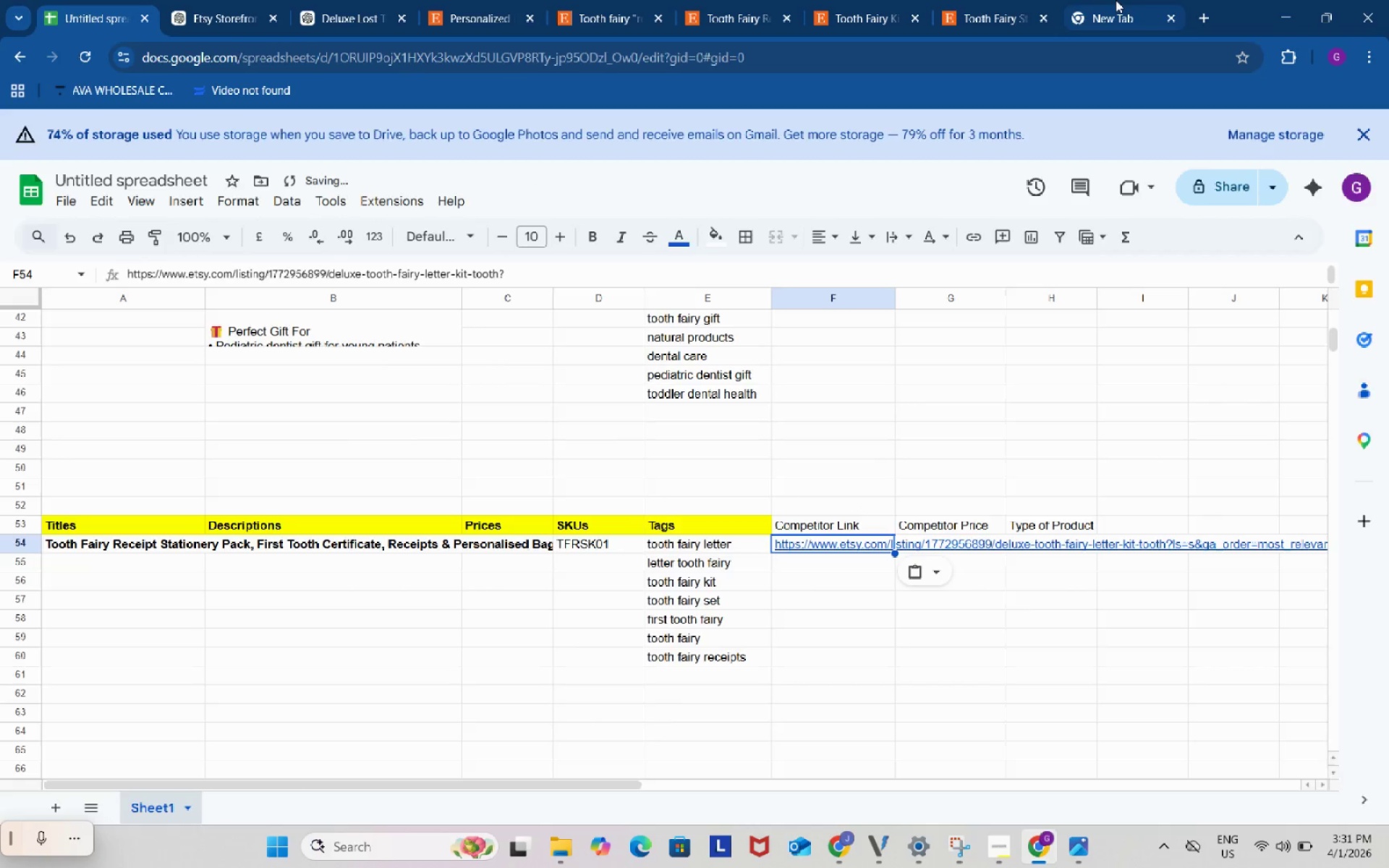 
left_click([1119, 0])
 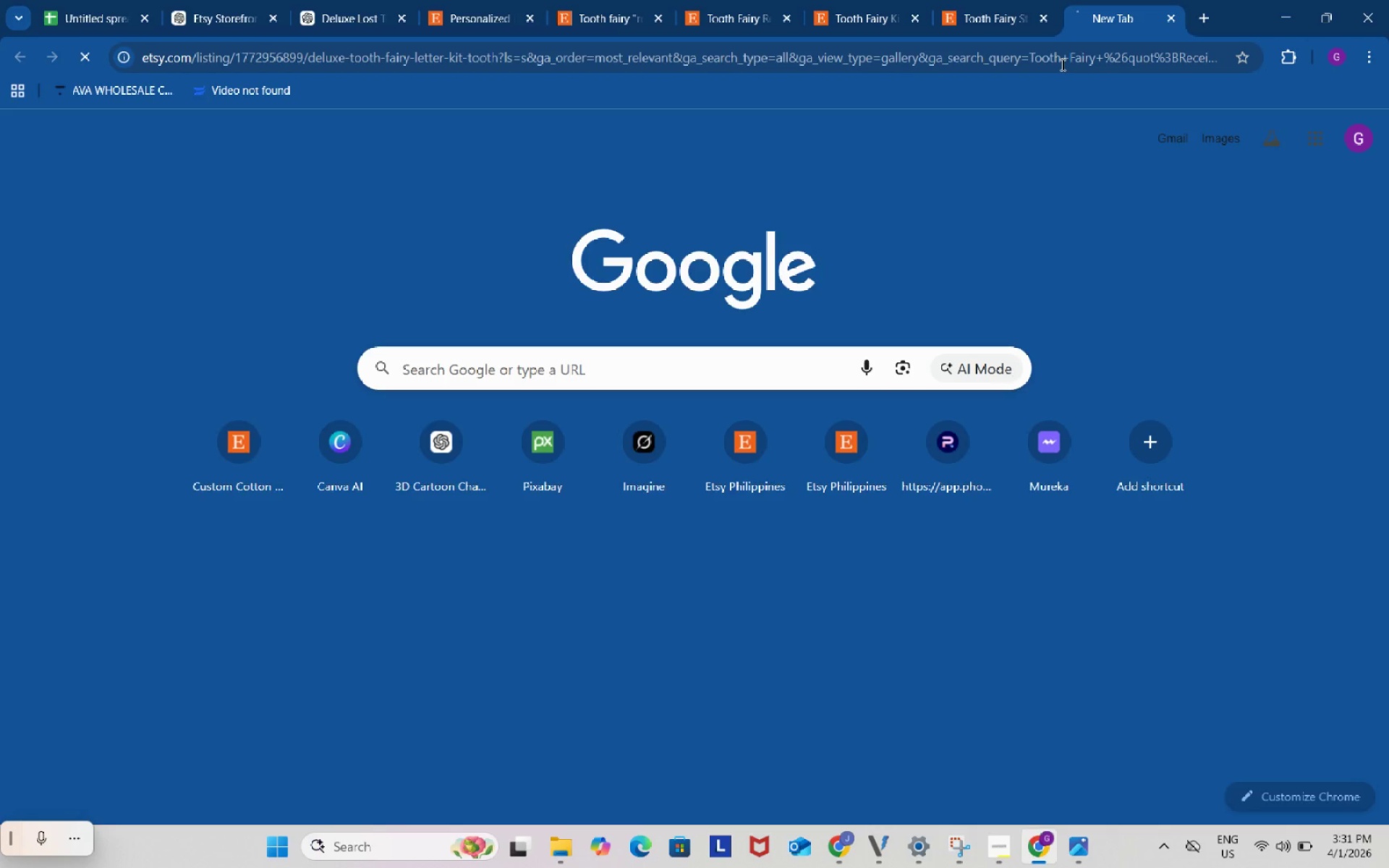 
key(Enter)
 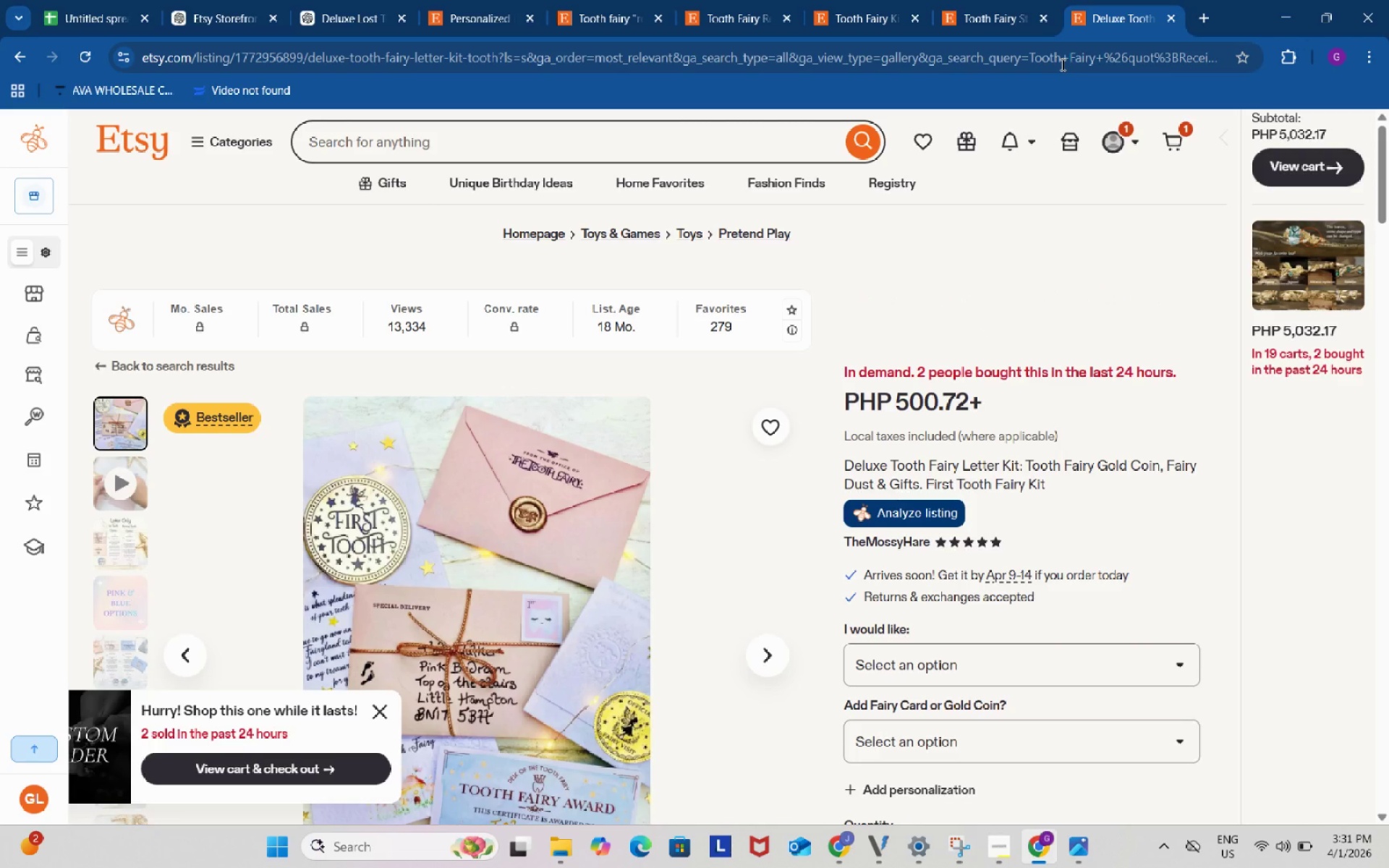 
wait(31.89)
 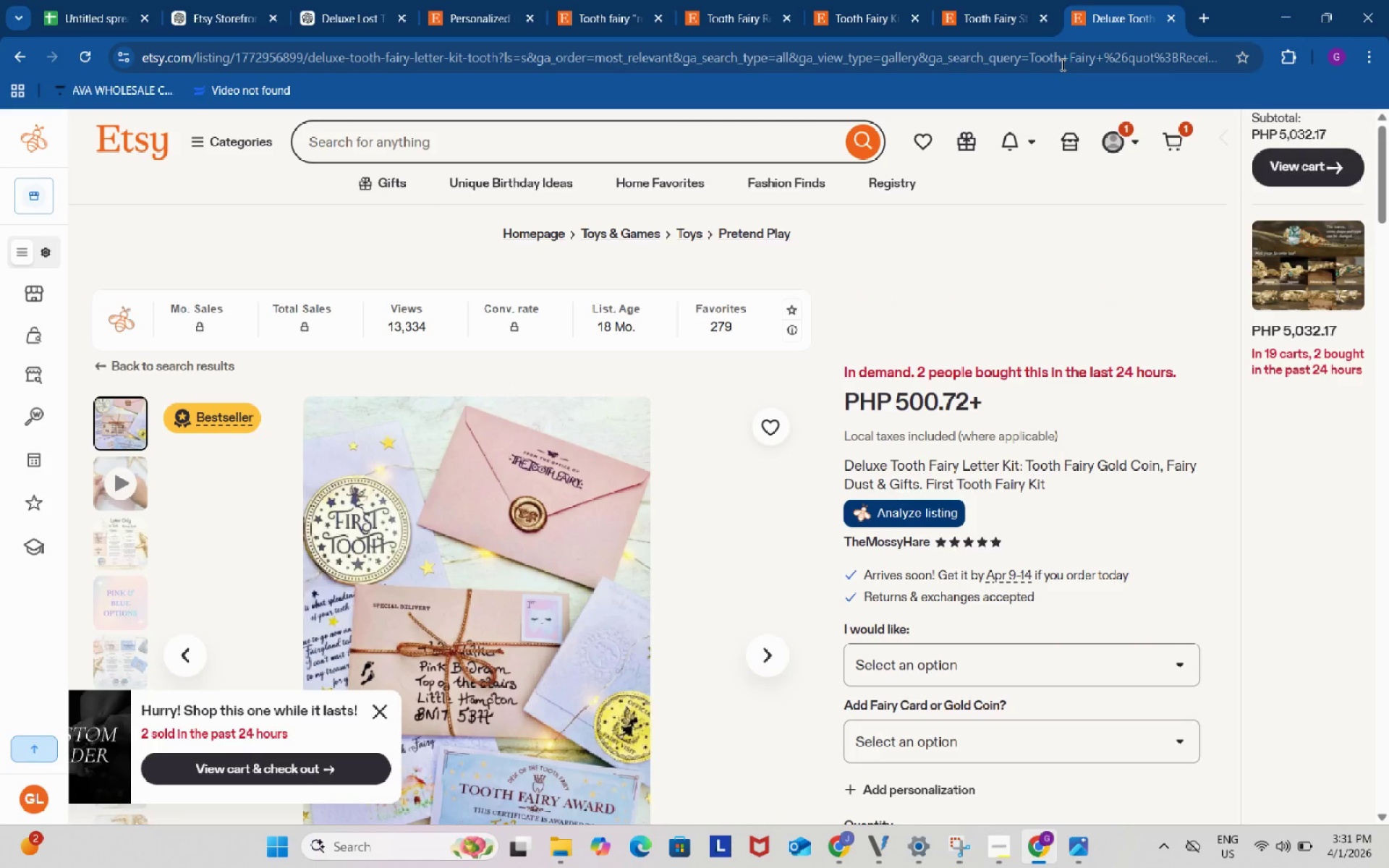 
left_click([1010, 658])
 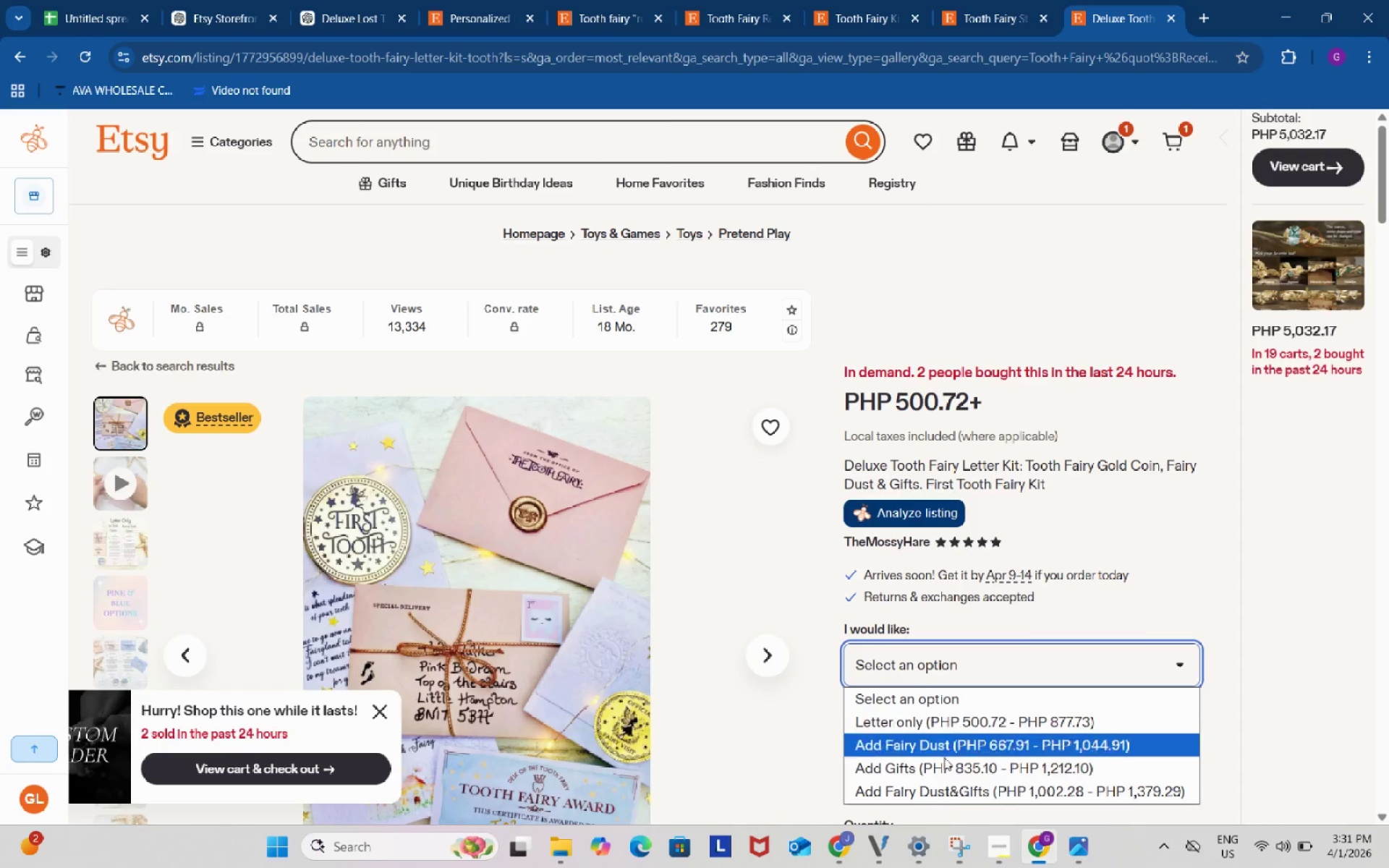 
left_click([1006, 833])